 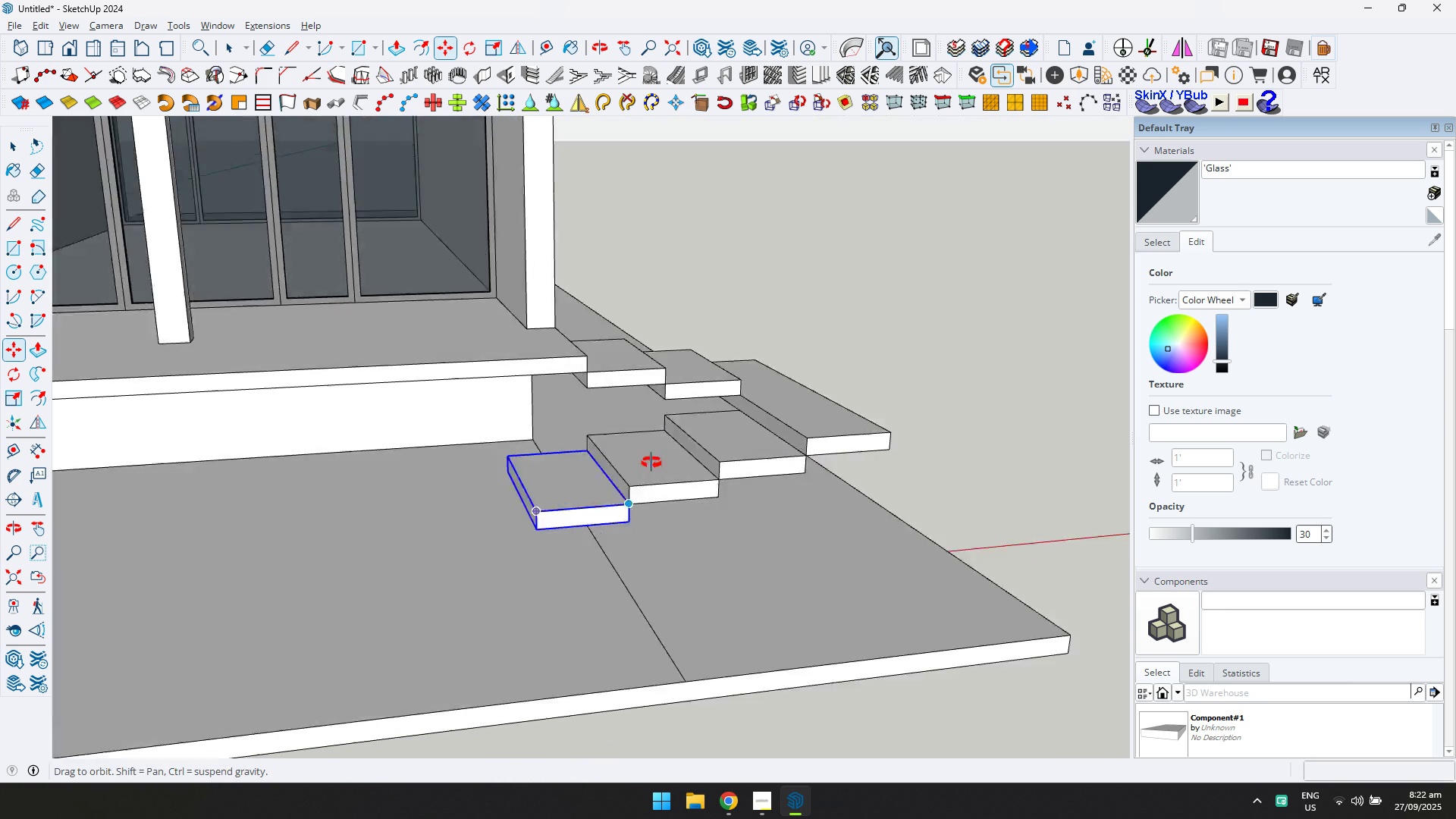 
key(Control+ControlLeft)
 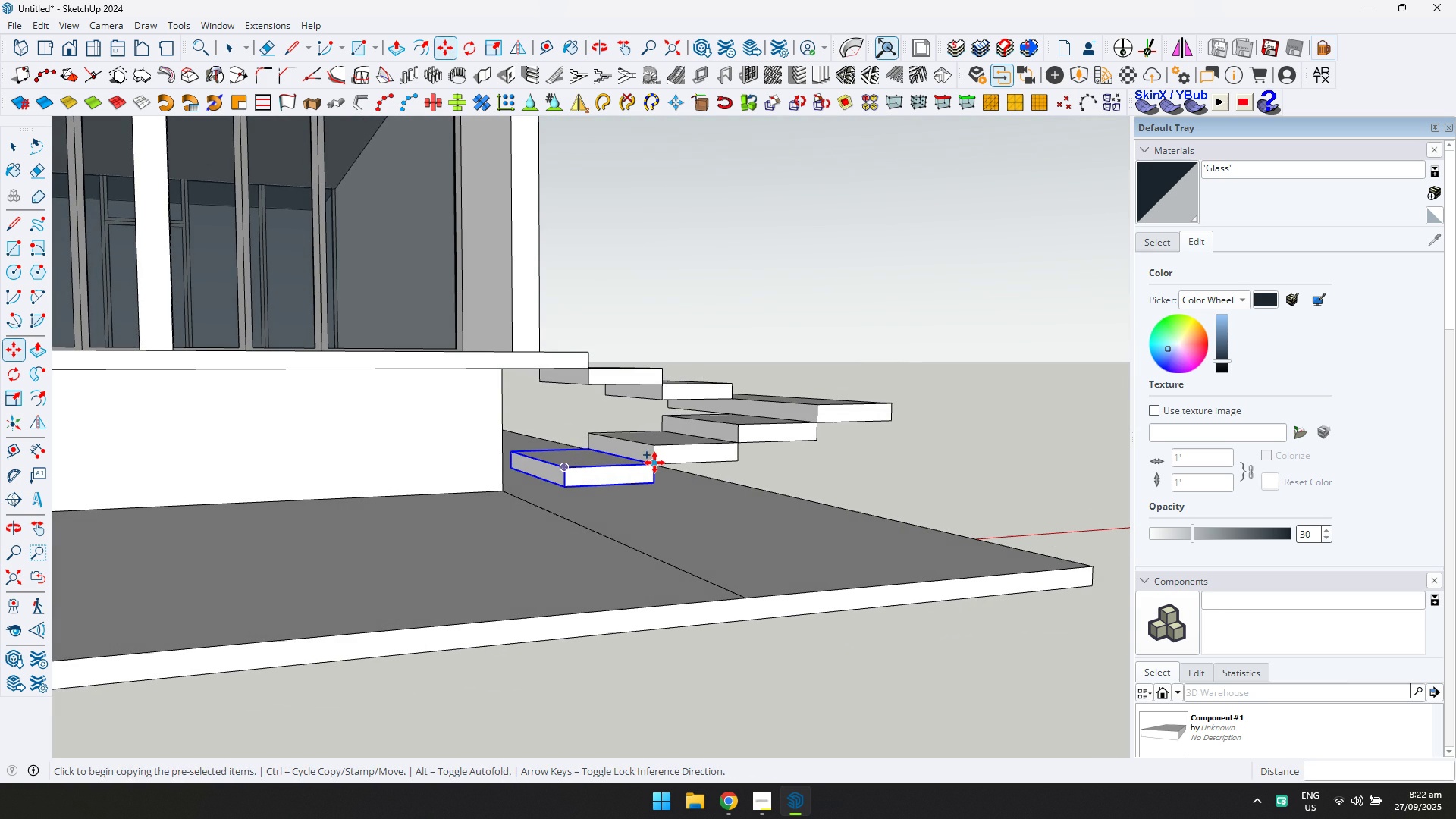 
left_click([654, 463])
 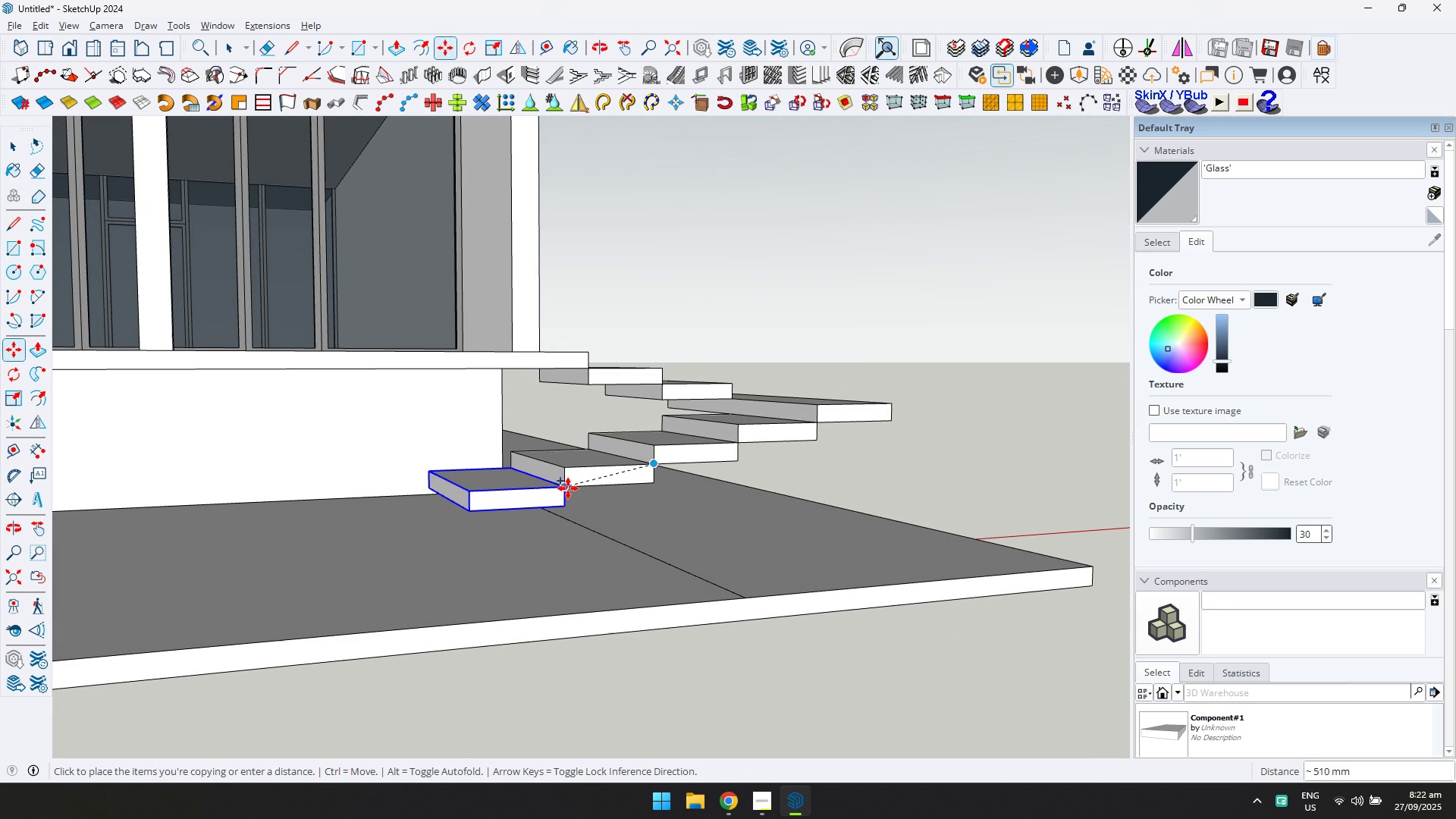 
left_click([568, 488])
 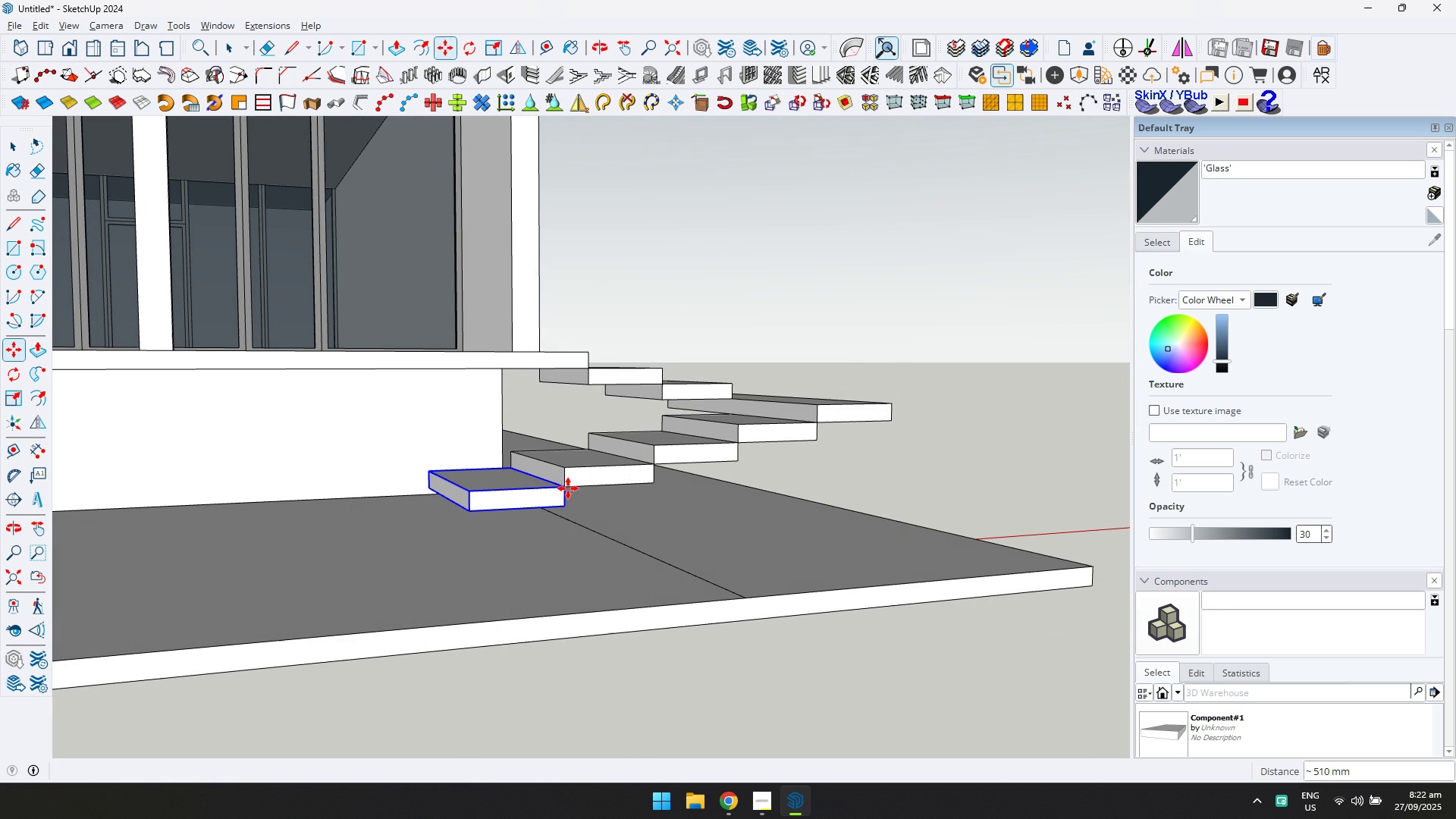 
key(Control+ControlLeft)
 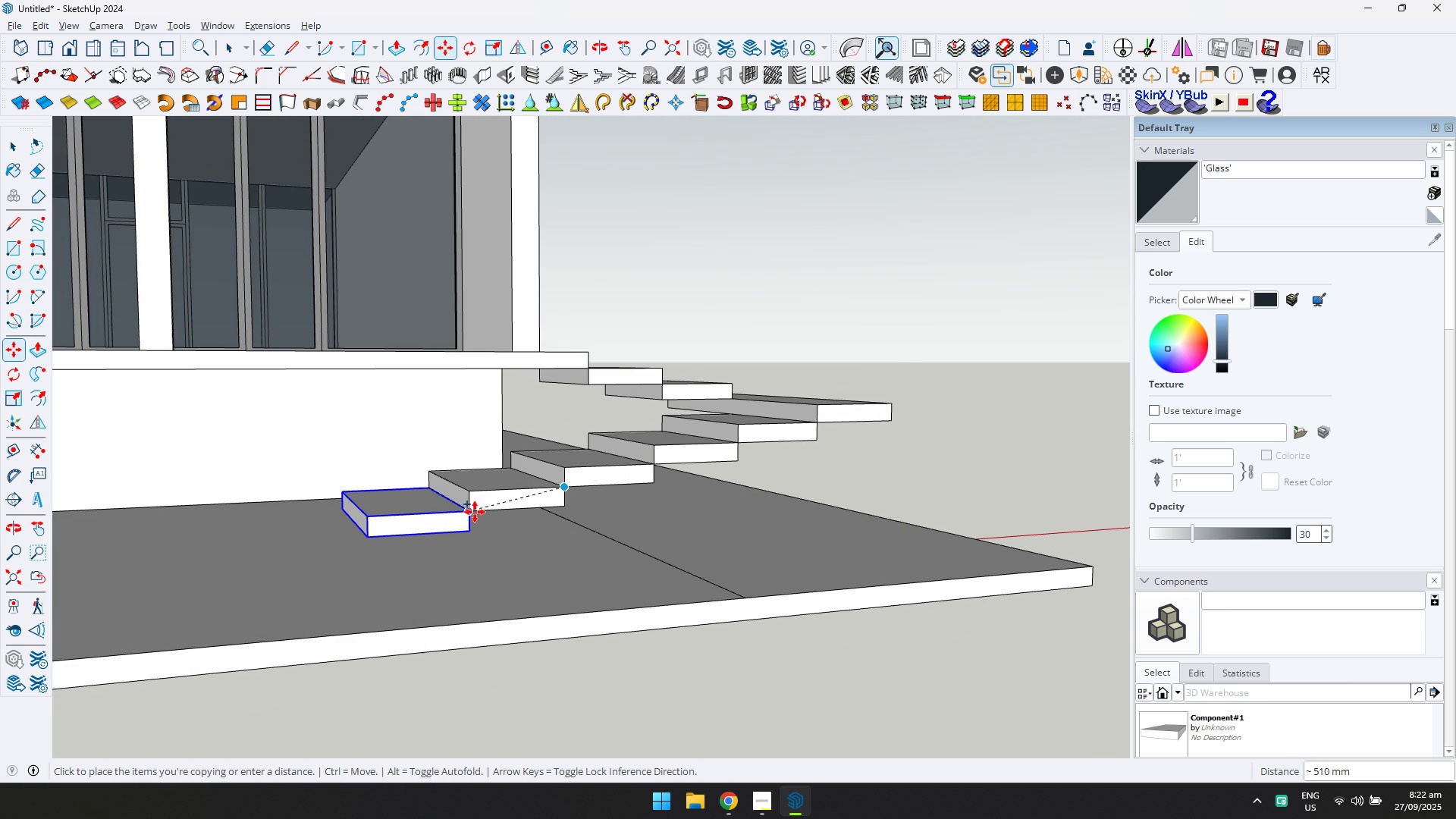 
key(Control+ControlLeft)
 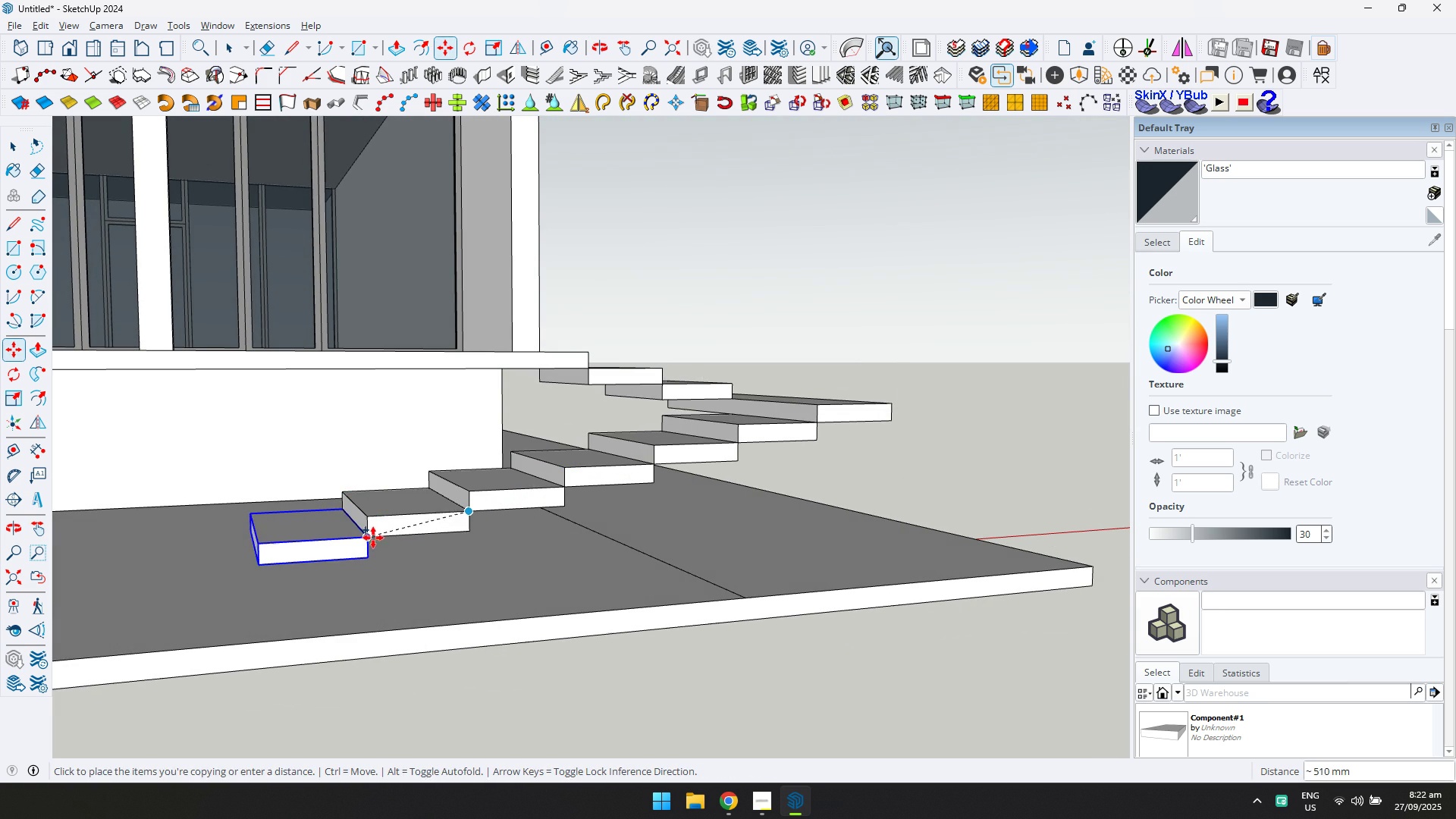 
left_click([372, 538])
 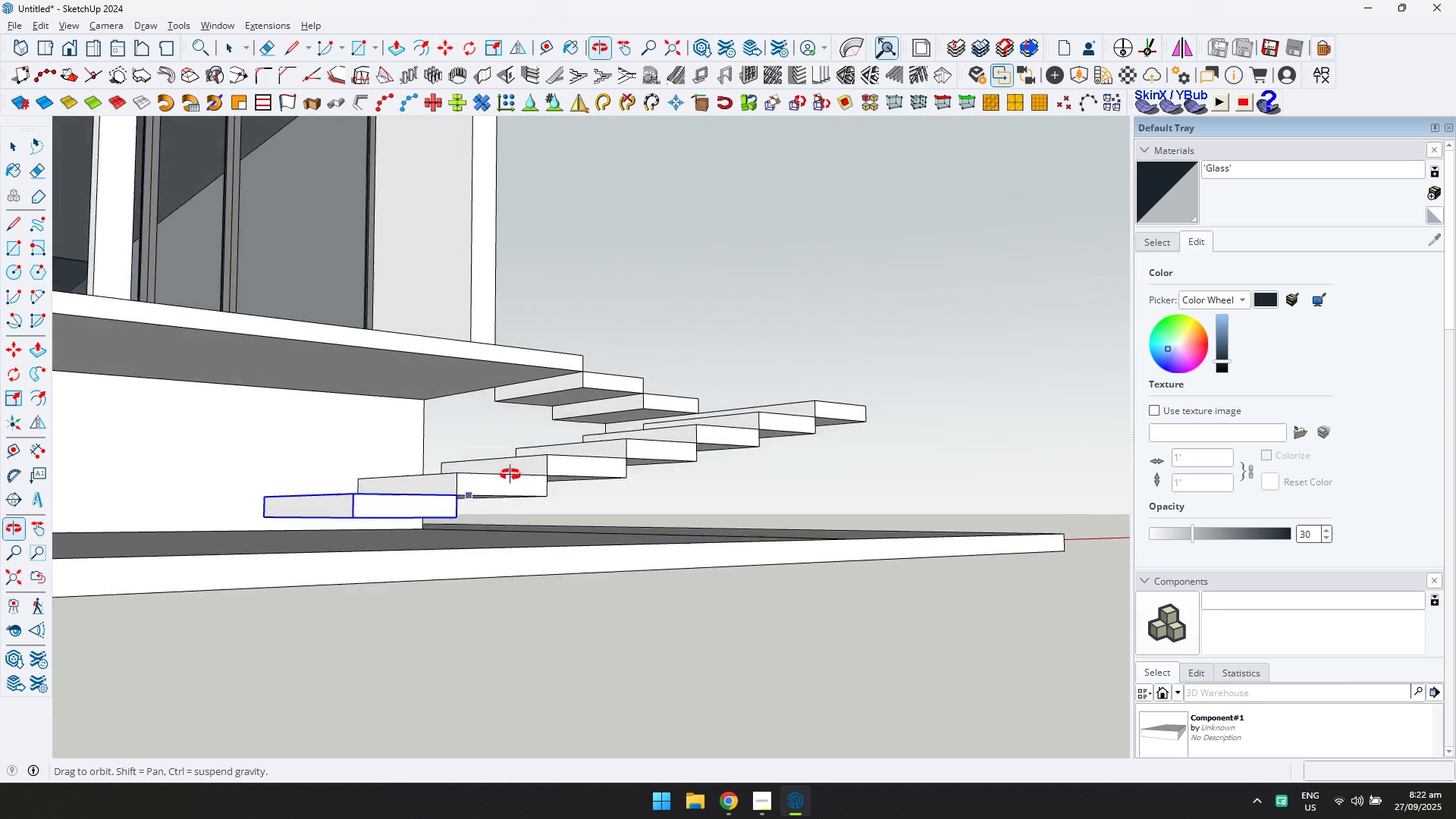 
key(Control+ControlLeft)
 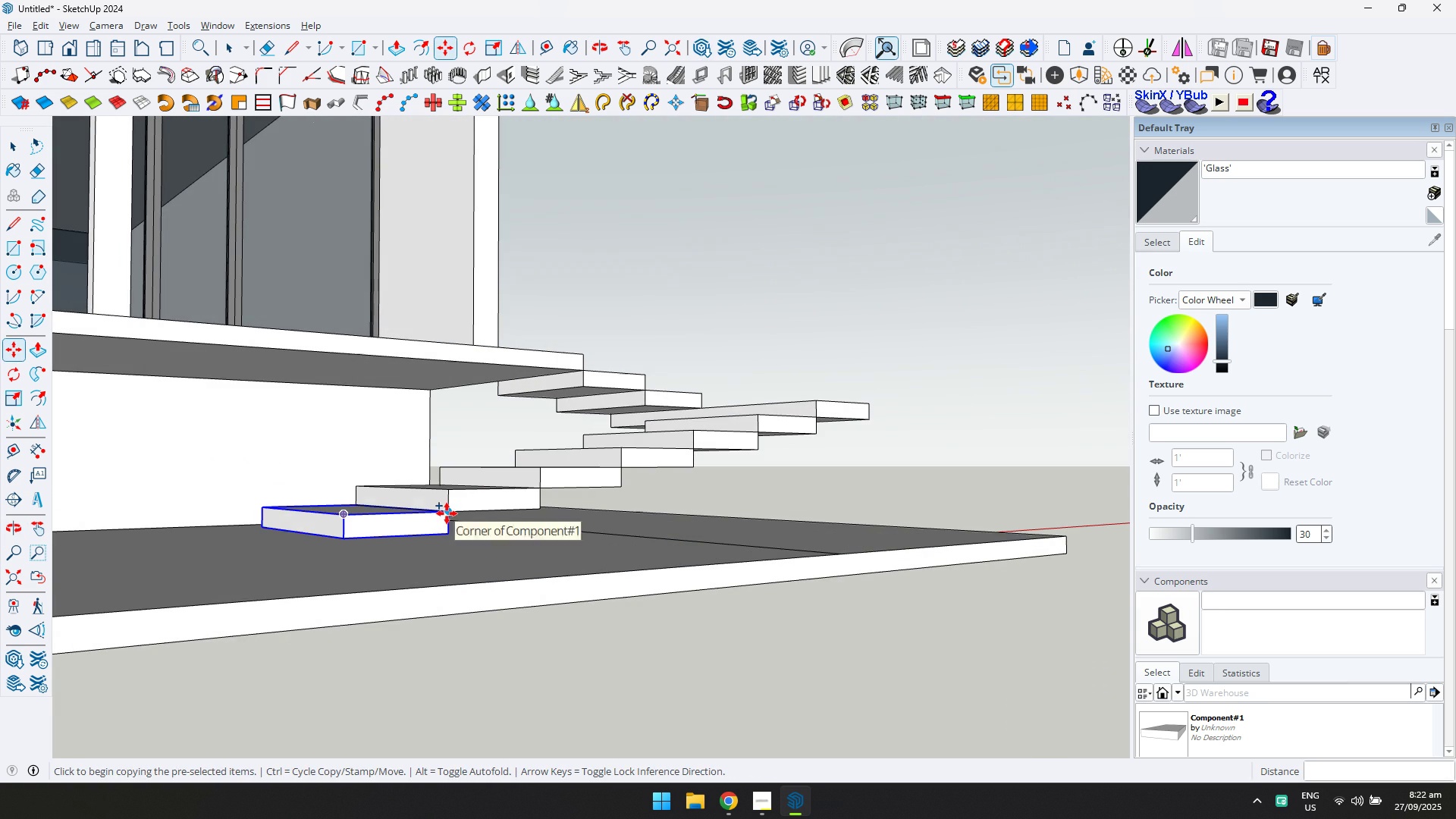 
left_click([447, 513])
 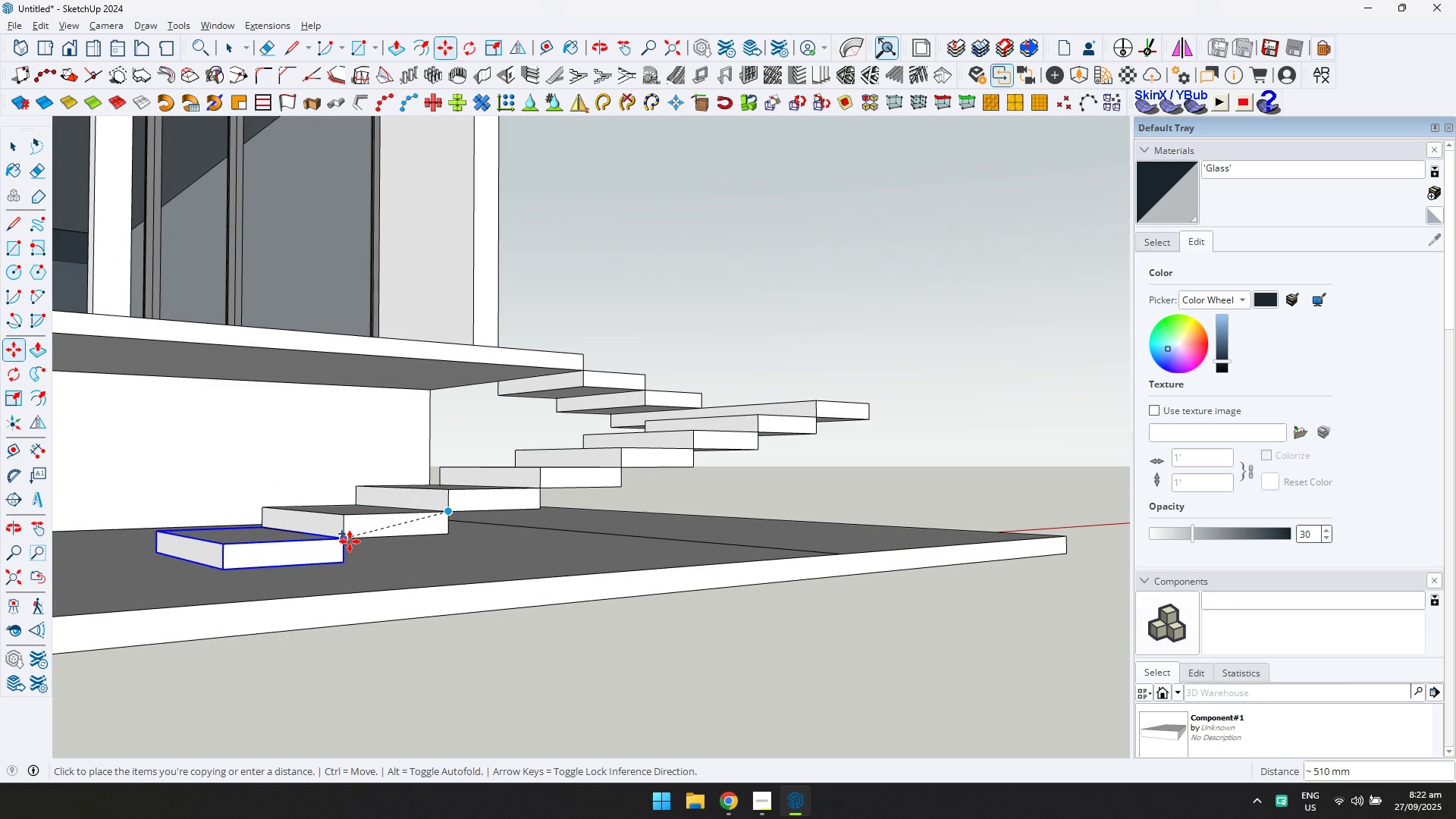 
left_click([350, 541])
 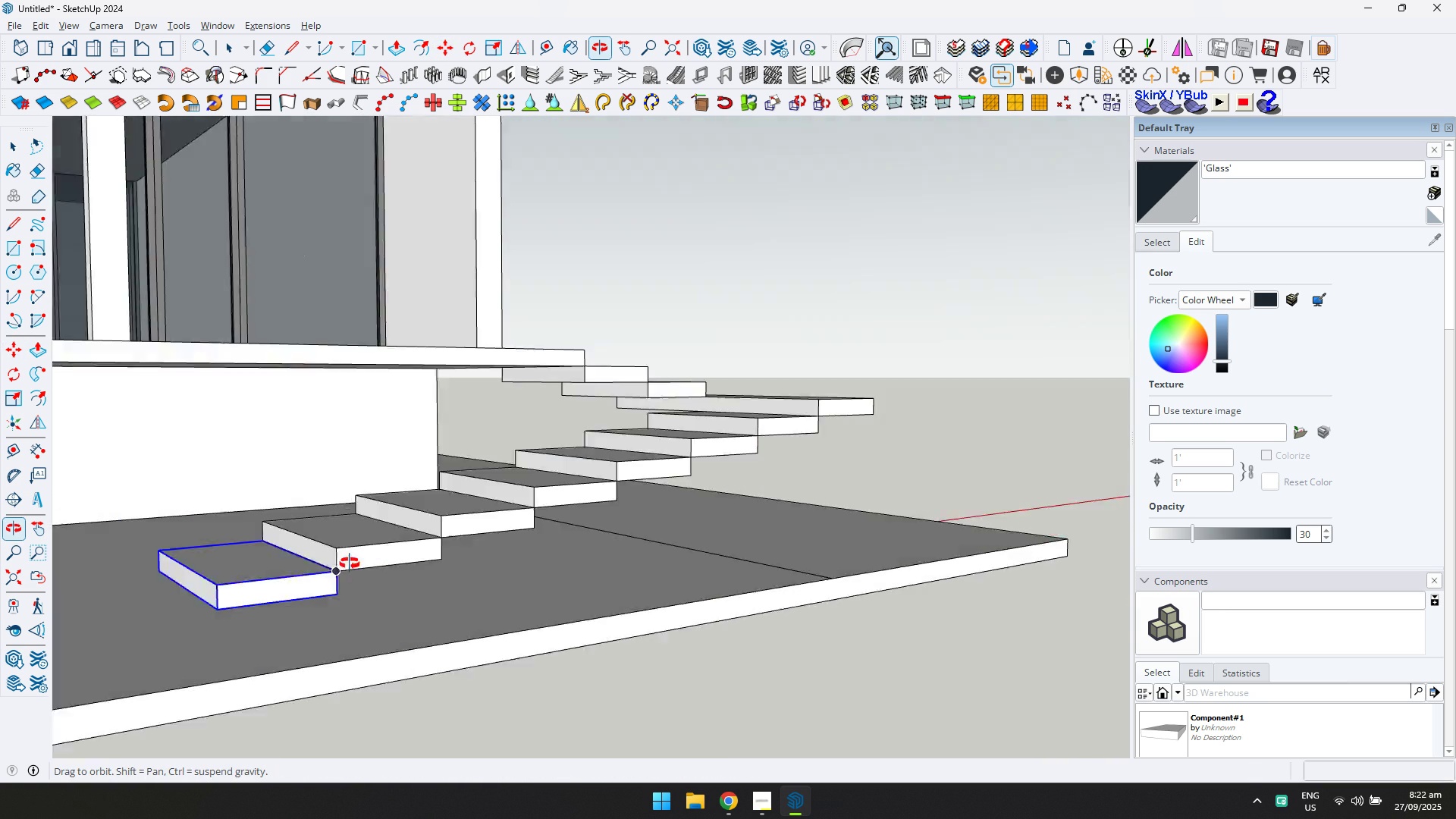 
scroll: coordinate [677, 431], scroll_direction: down, amount: 5.0